 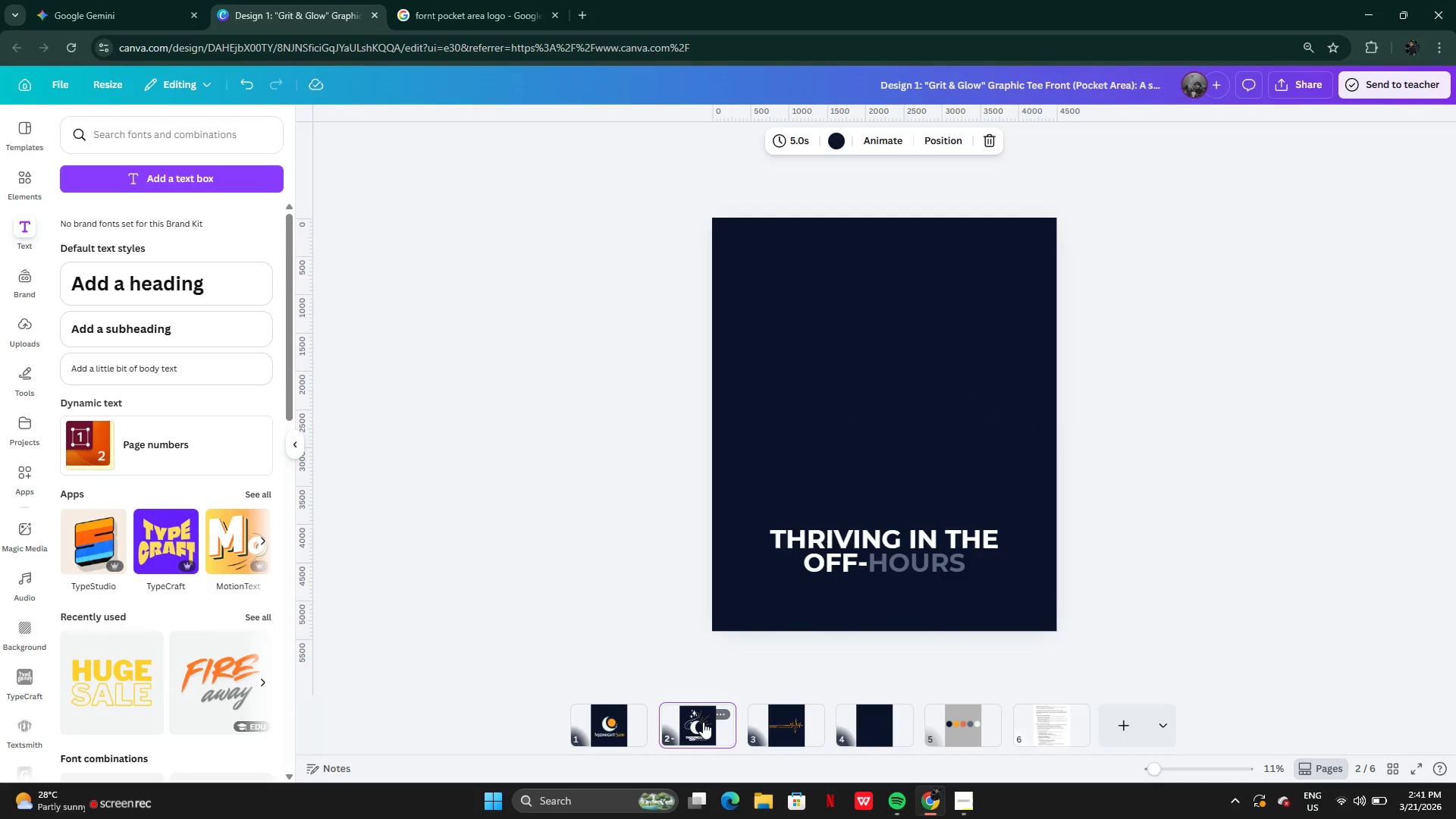 
left_click([786, 720])
 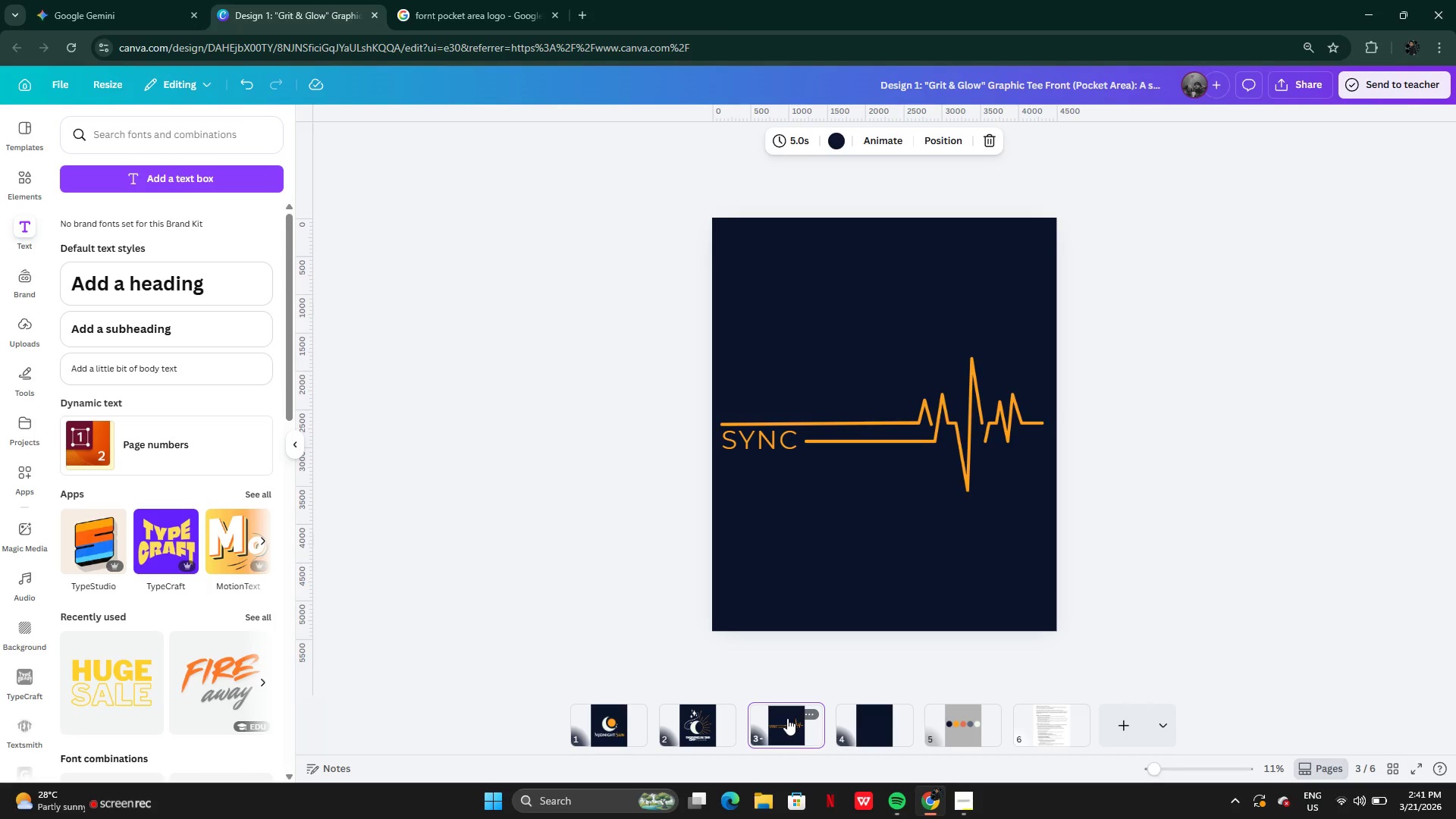 
wait(6.05)
 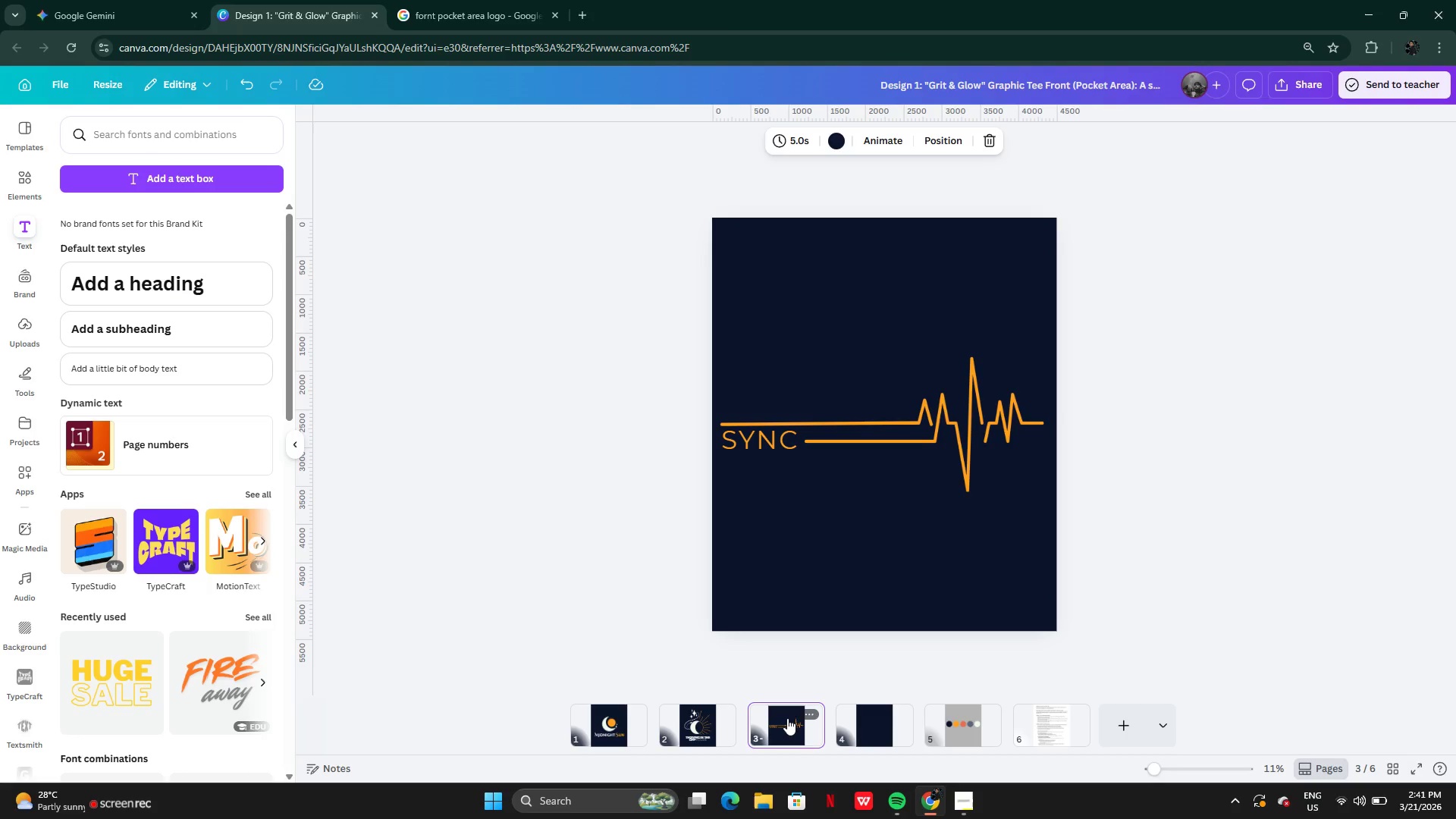 
left_click([704, 723])
 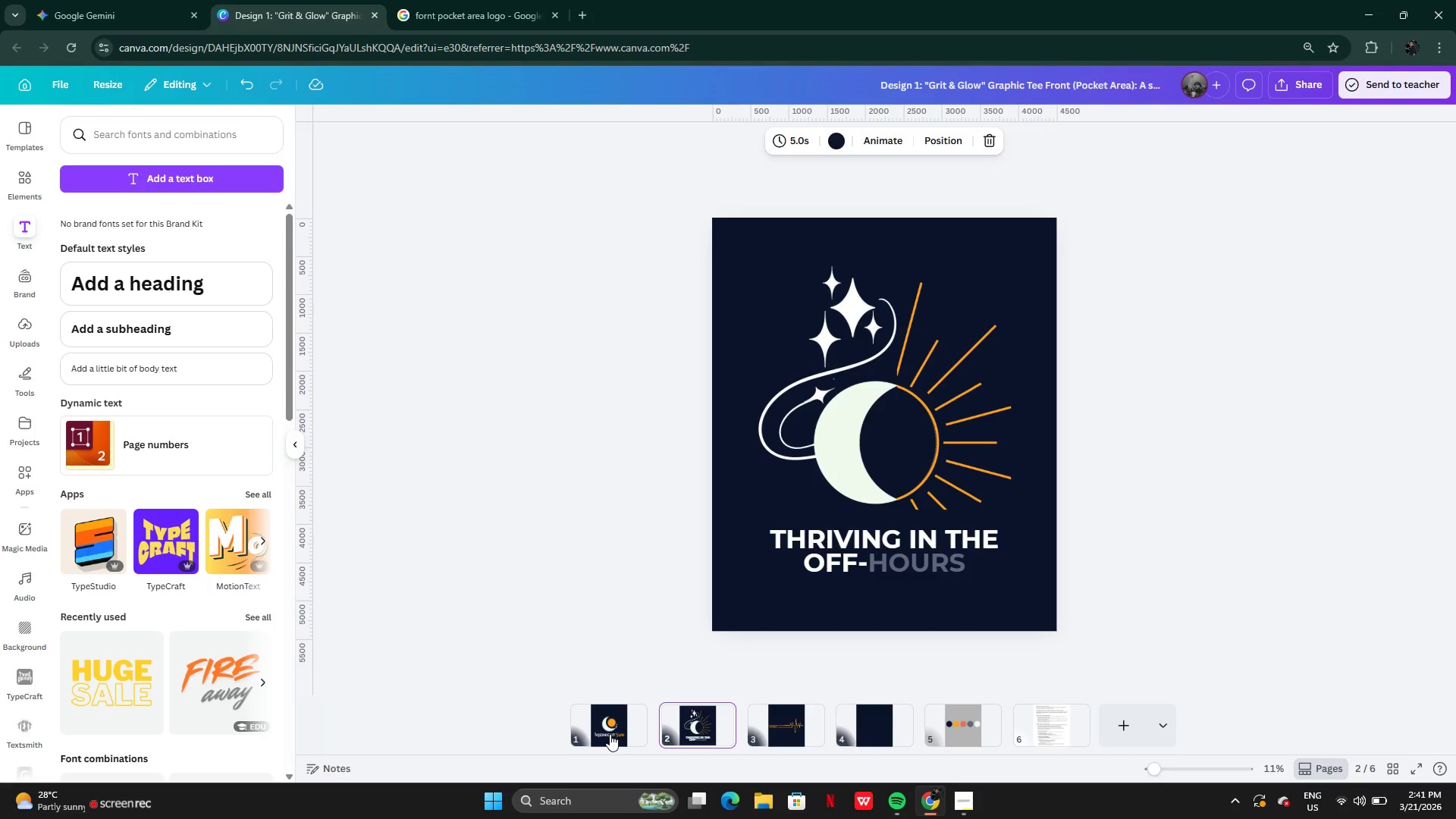 
left_click([601, 734])
 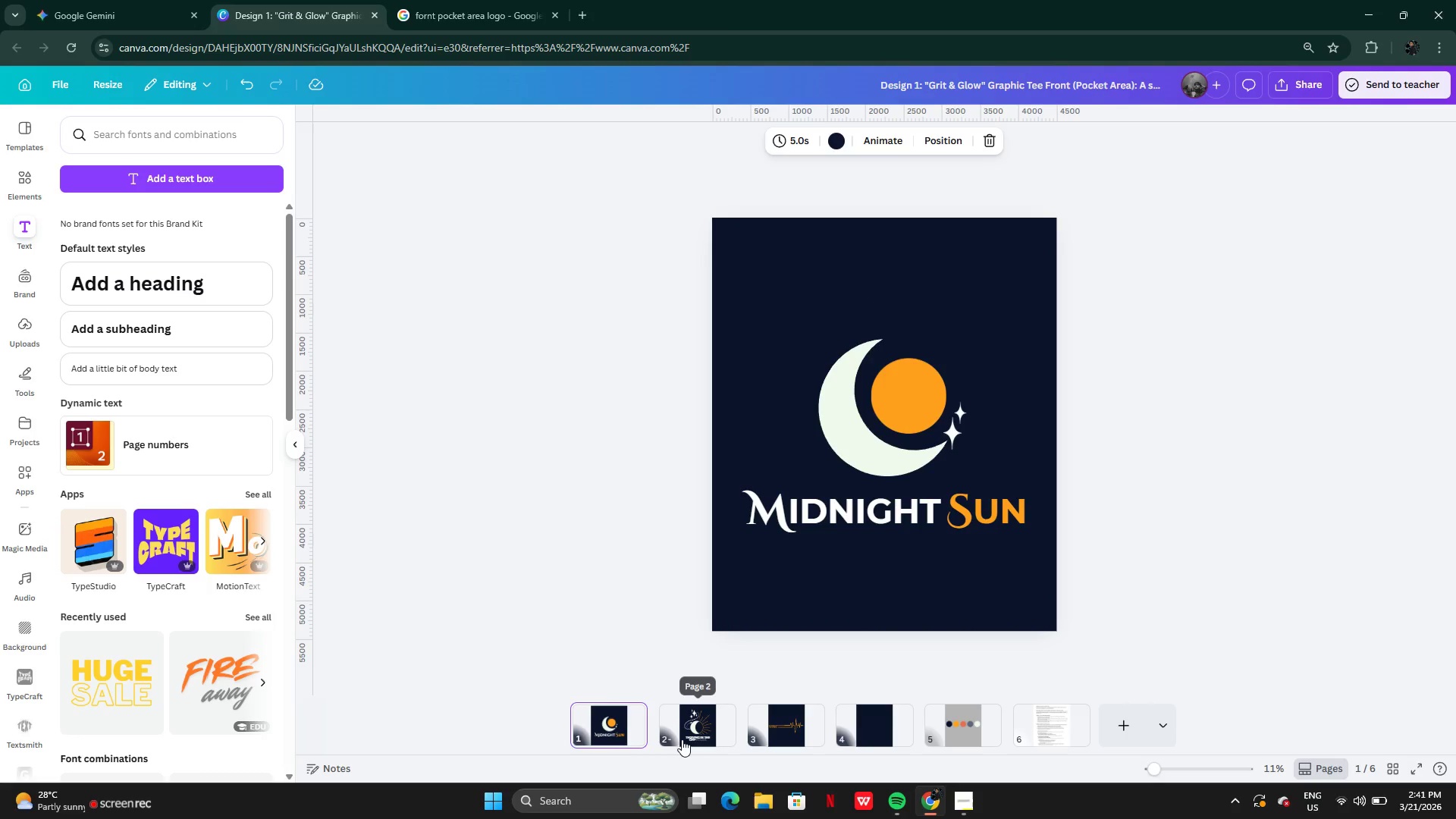 
left_click([682, 736])
 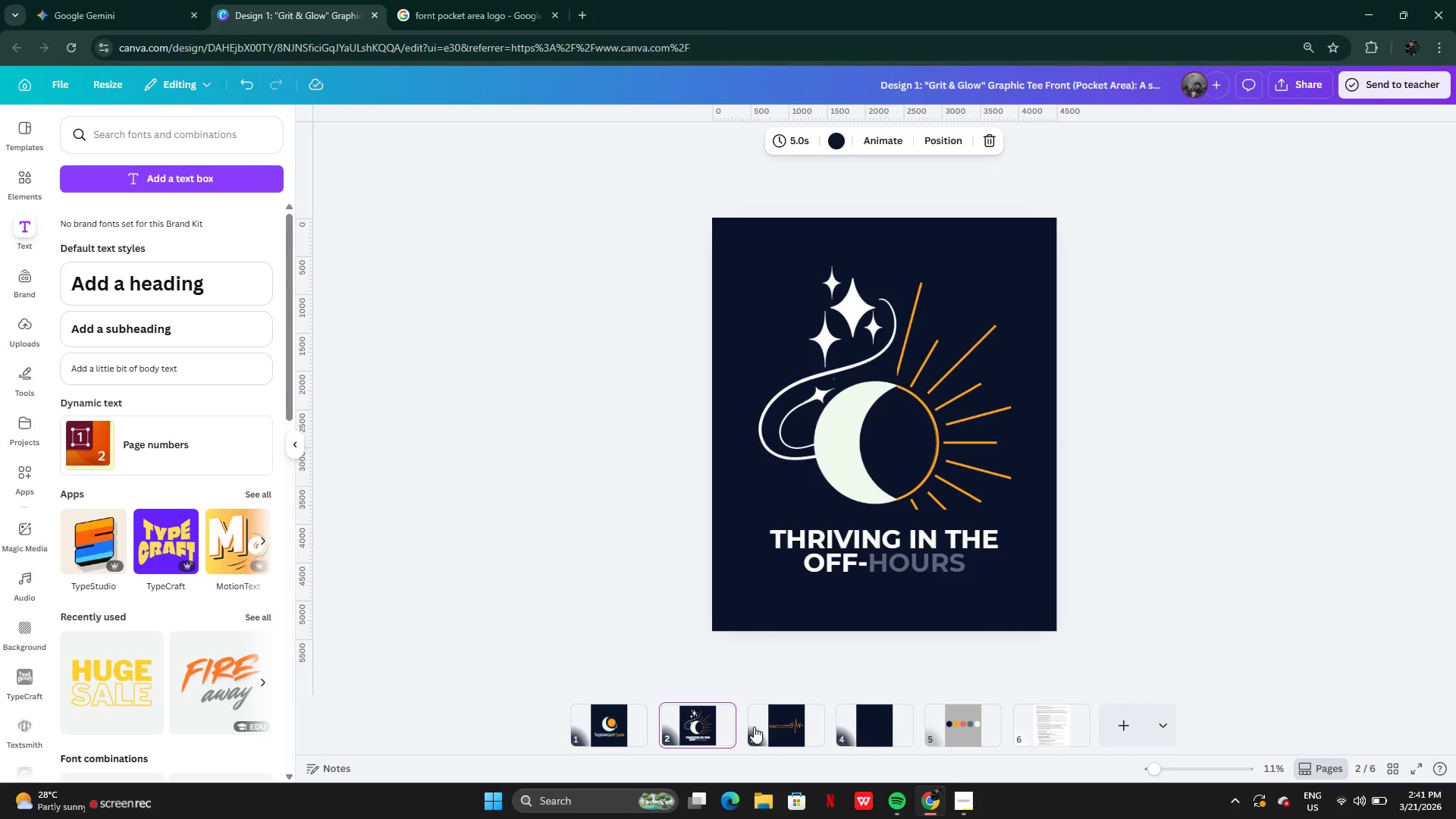 
mouse_move([783, 713])
 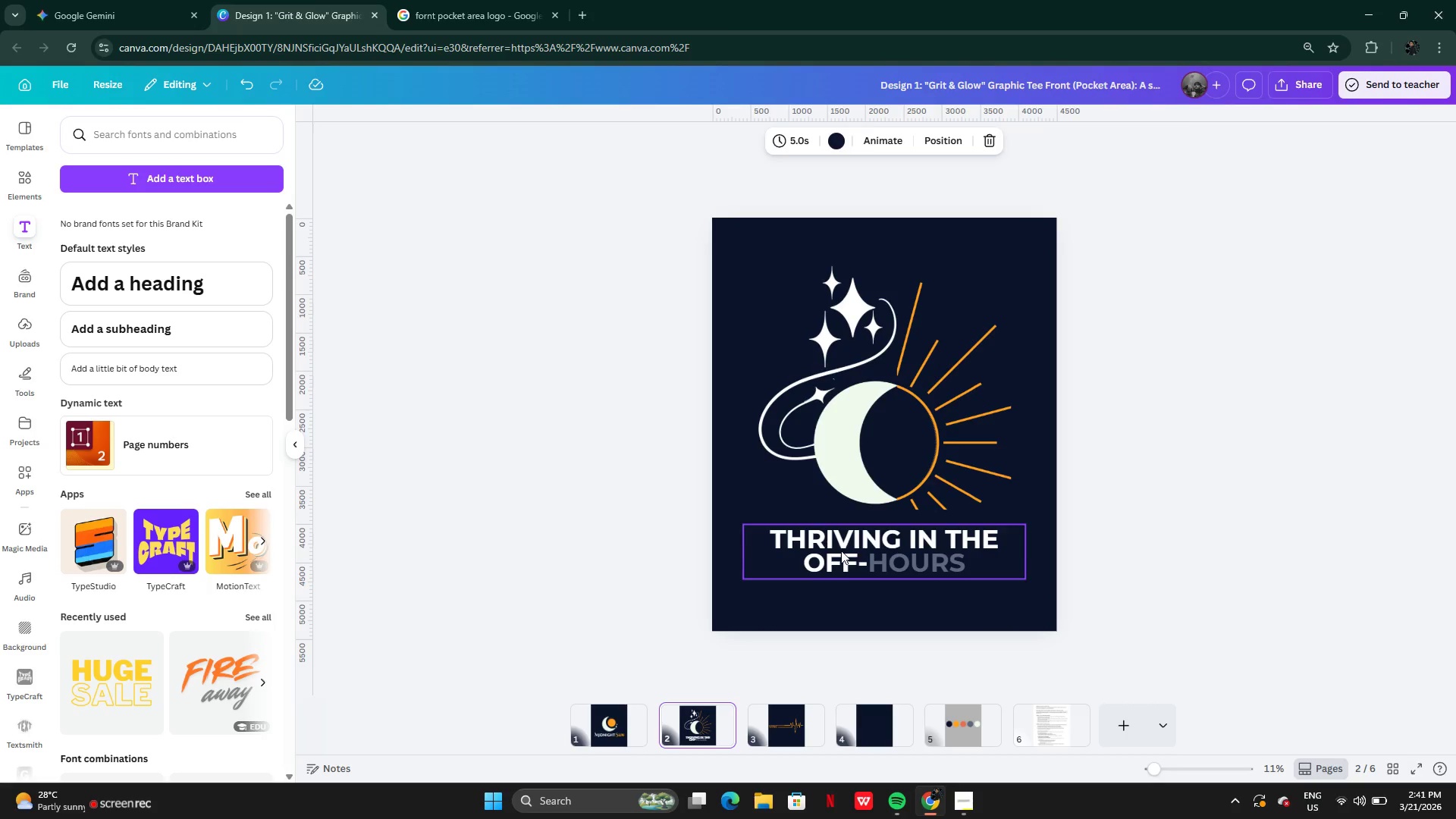 
left_click([841, 551])
 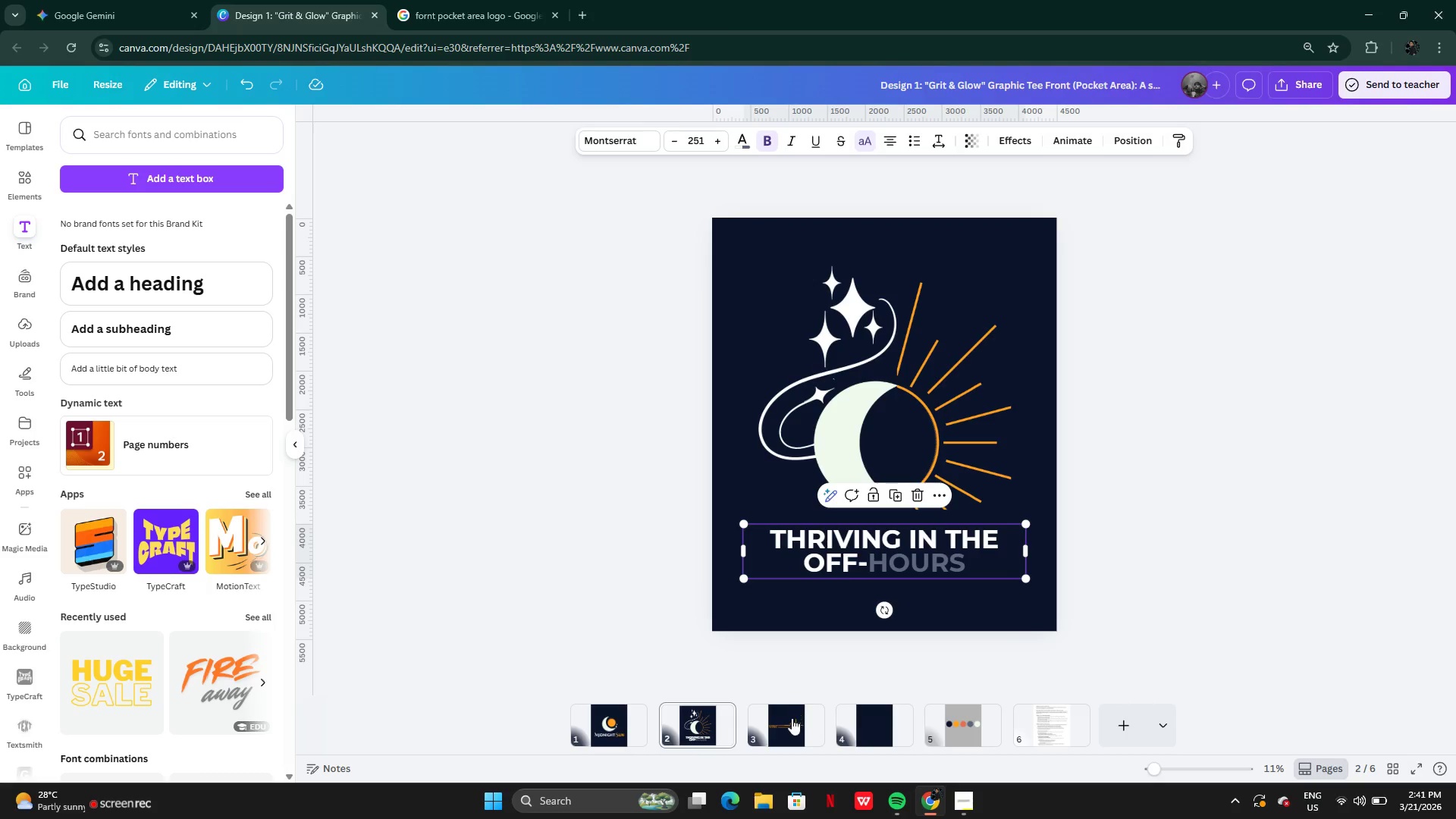 
left_click([790, 723])
 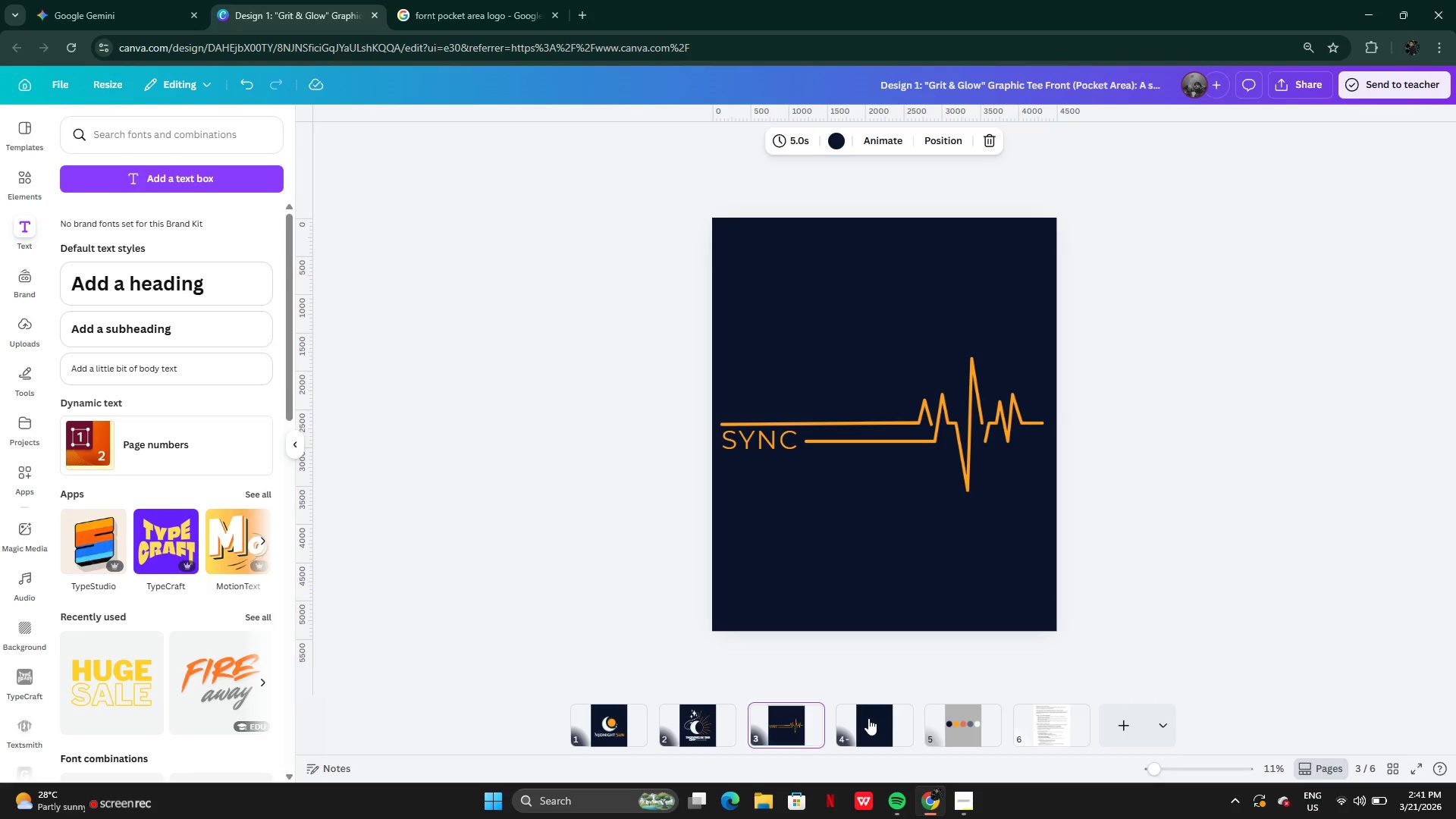 
wait(19.86)
 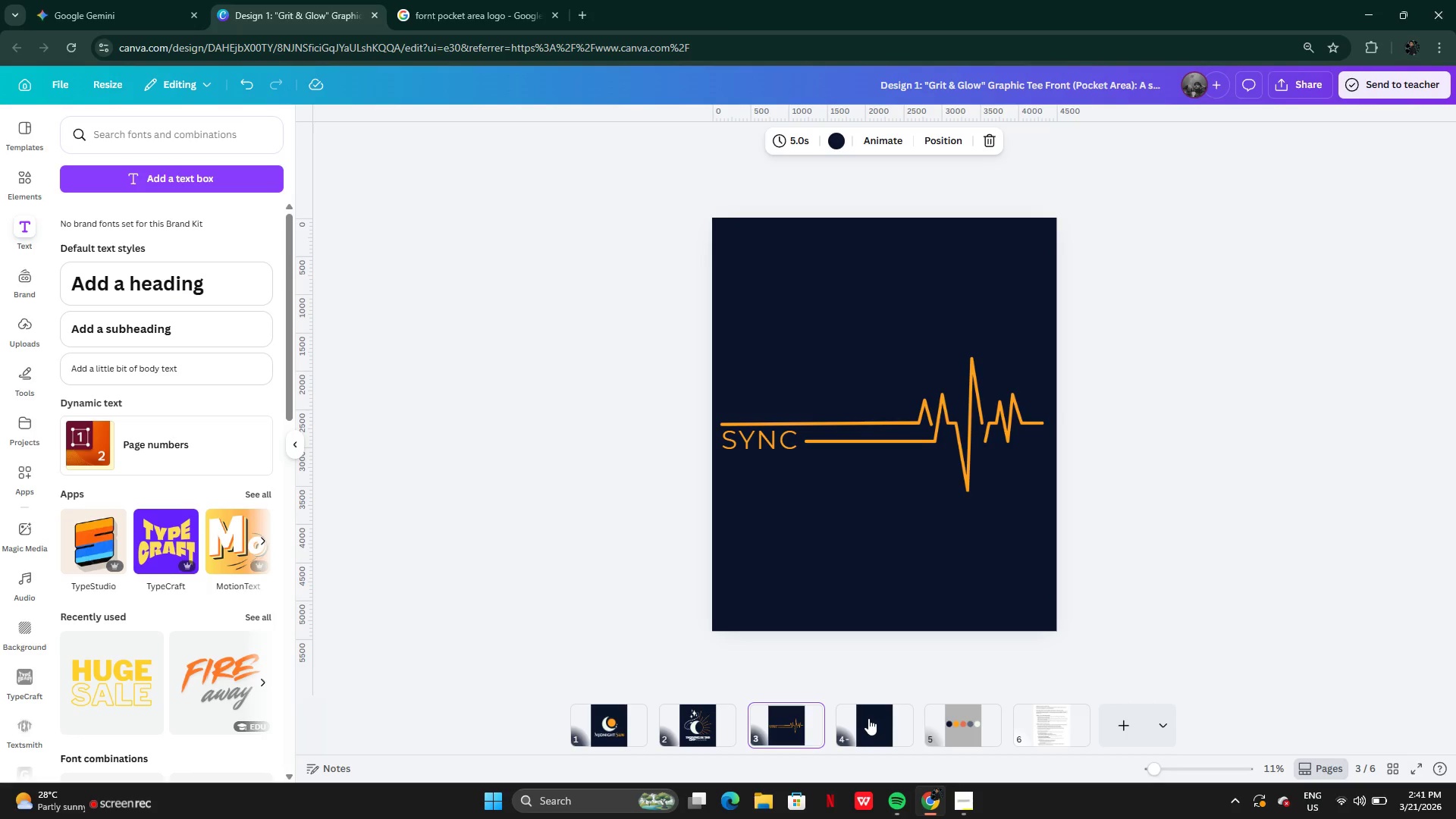 
left_click([864, 729])
 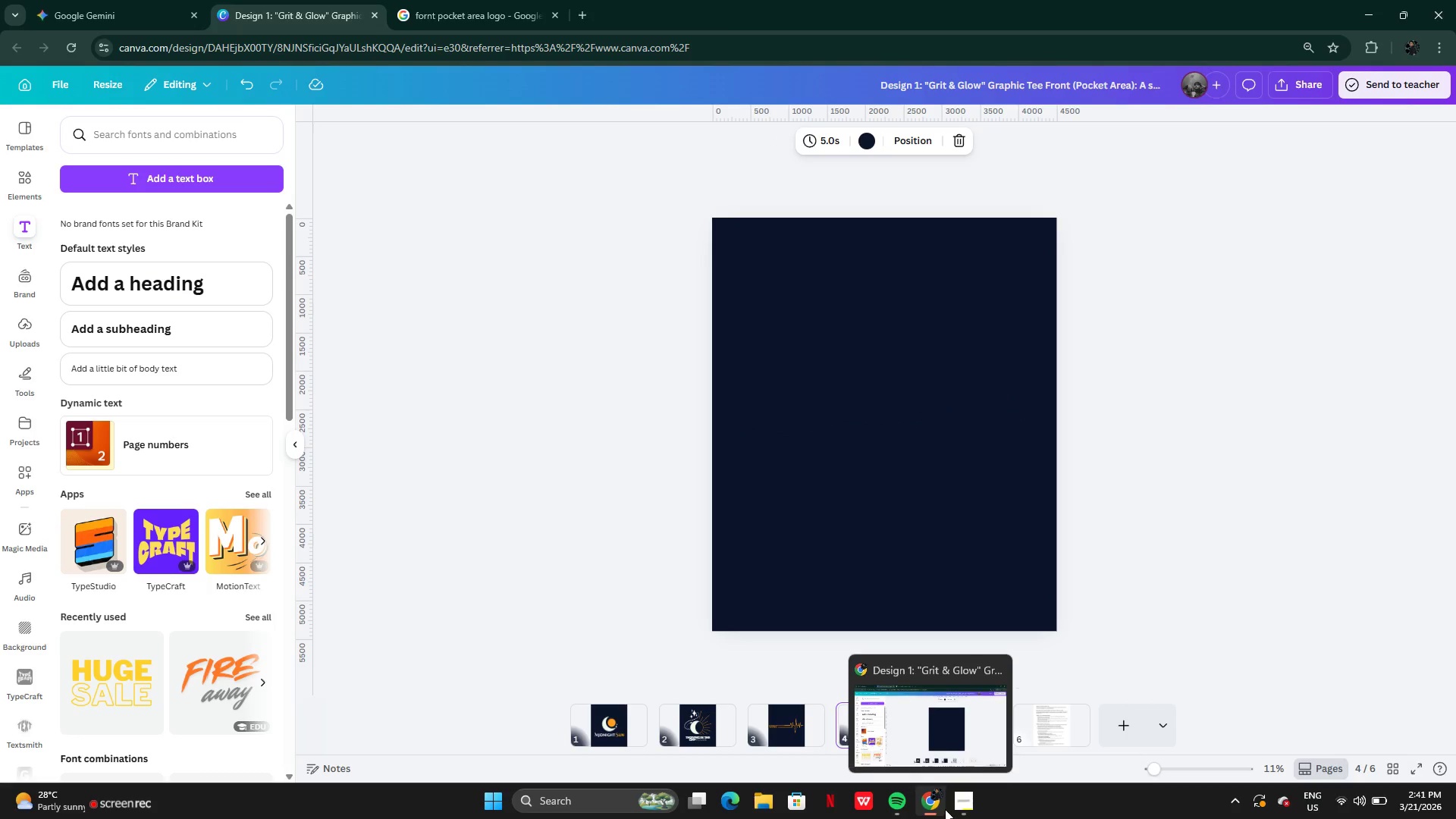 
left_click([962, 802])